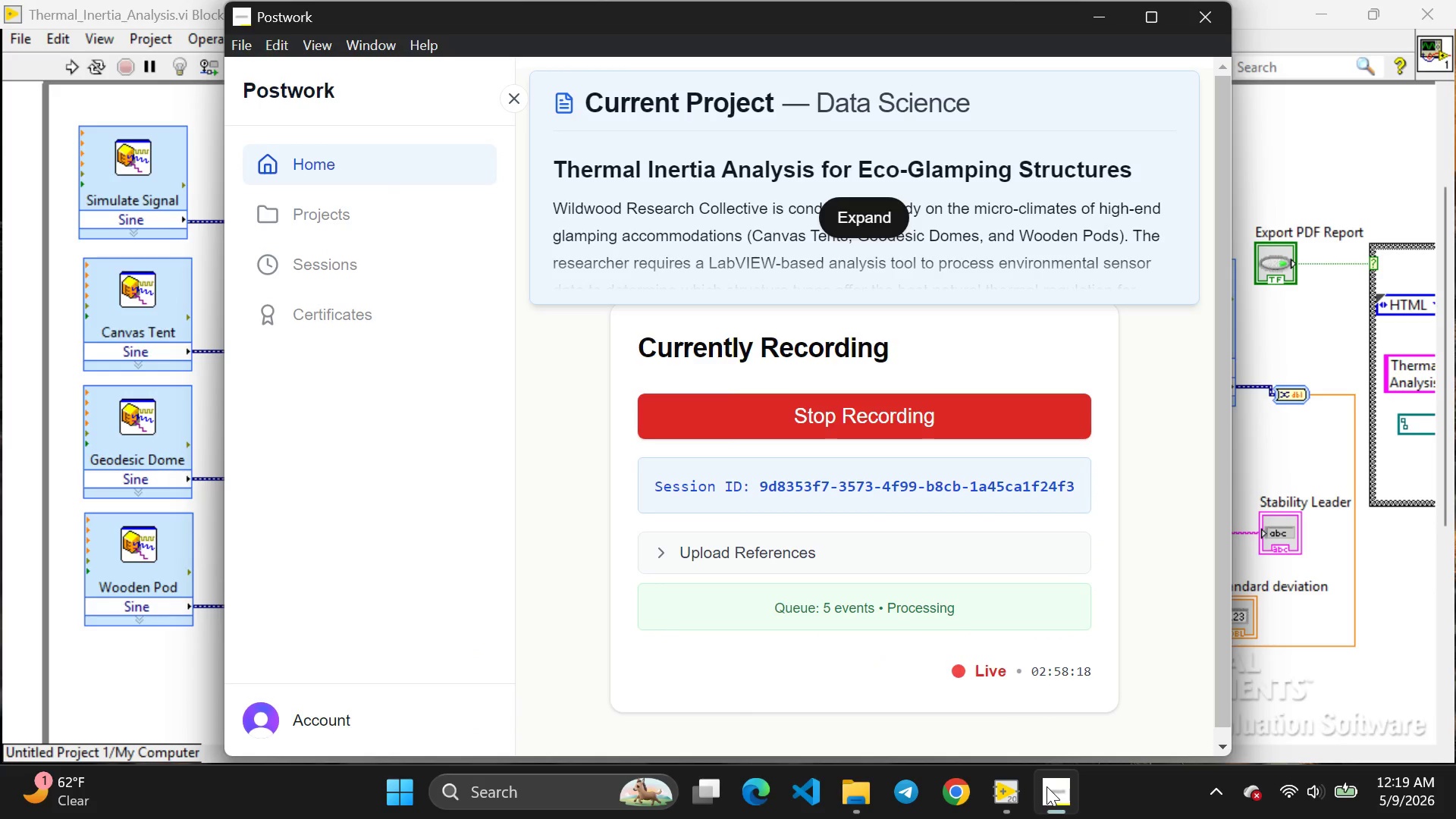 
wait(5.83)
 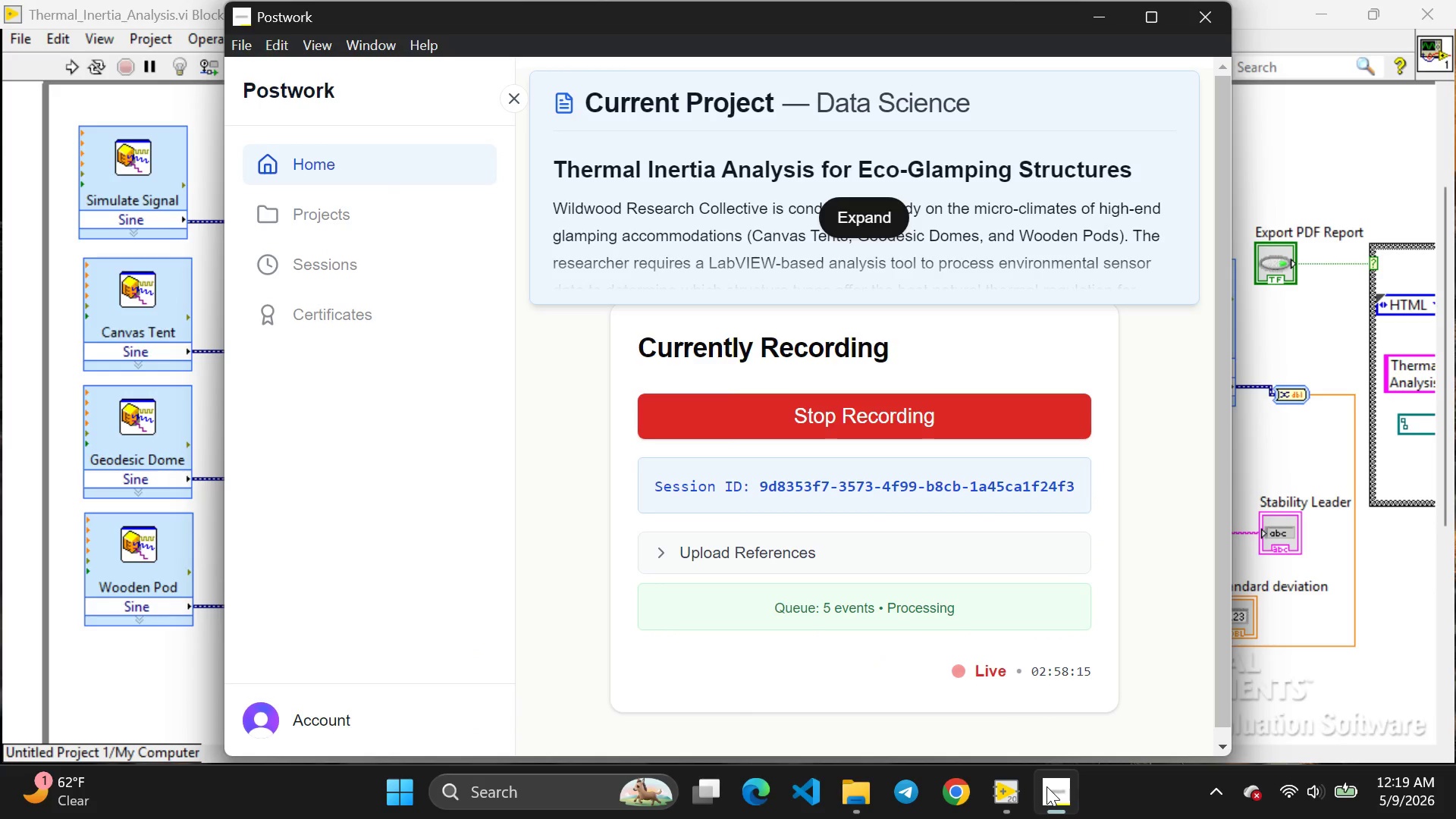 
left_click([1007, 789])
 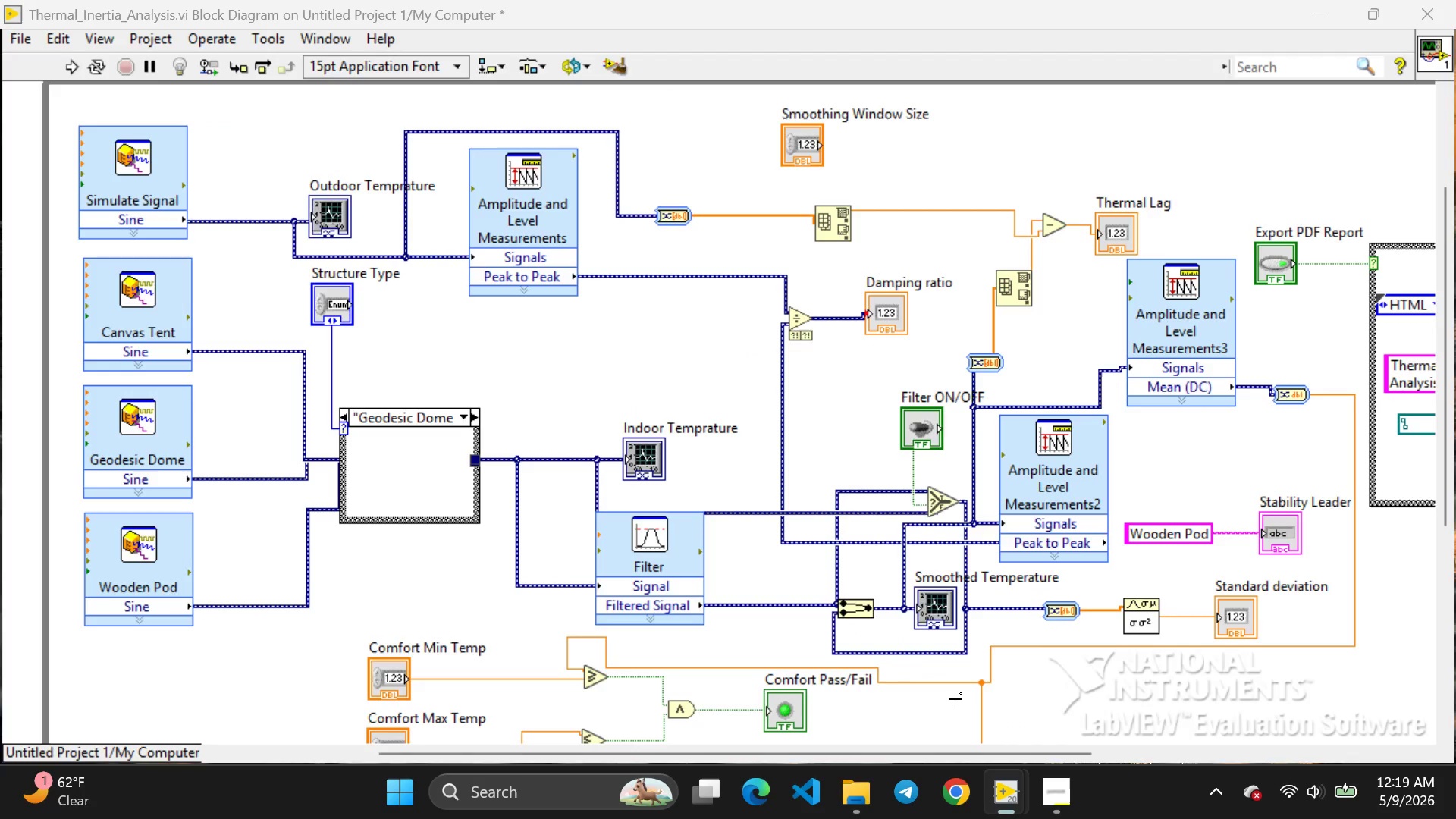 
left_click([955, 699])
 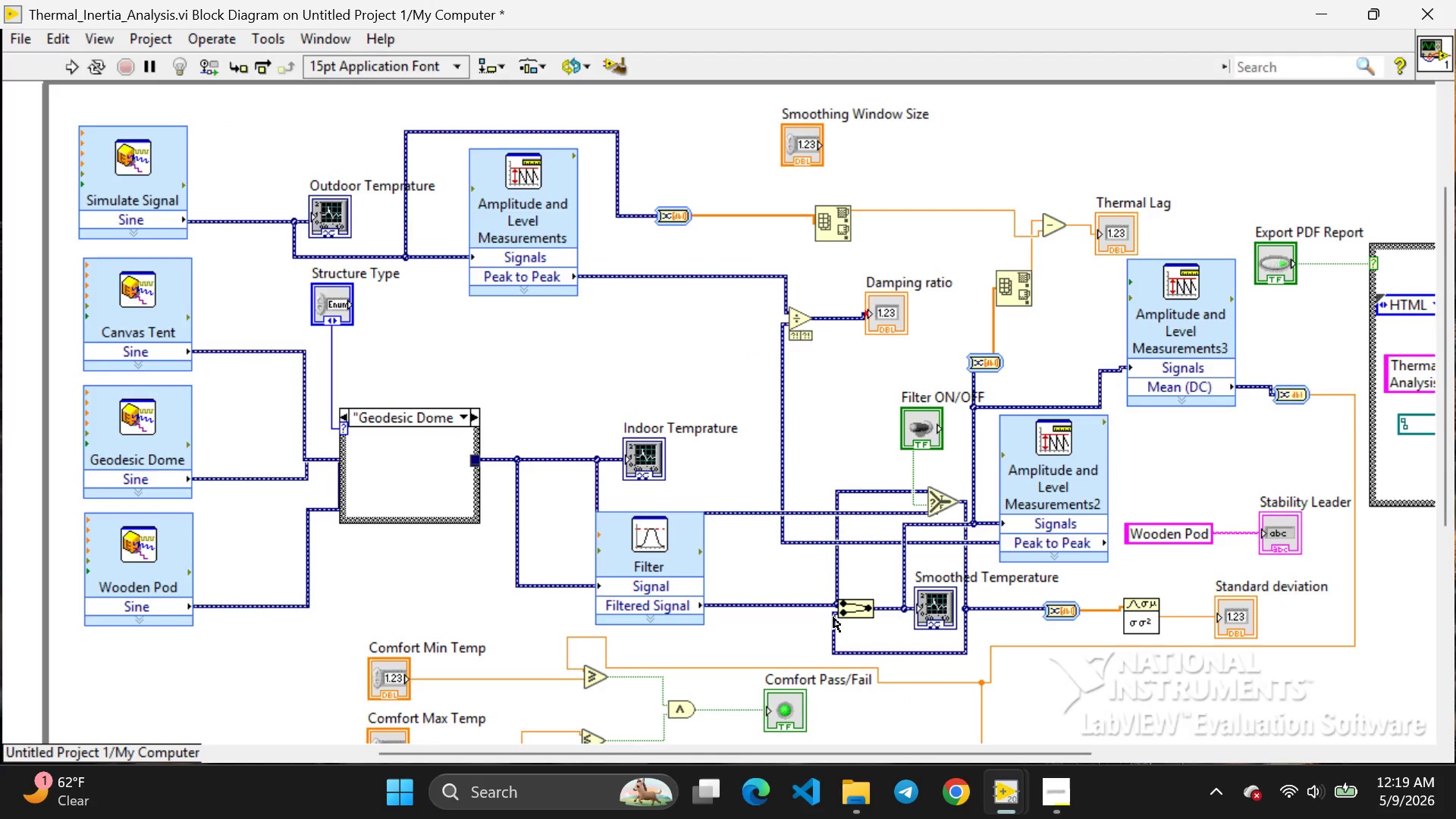 
scroll: coordinate [833, 617], scroll_direction: none, amount: 0.0
 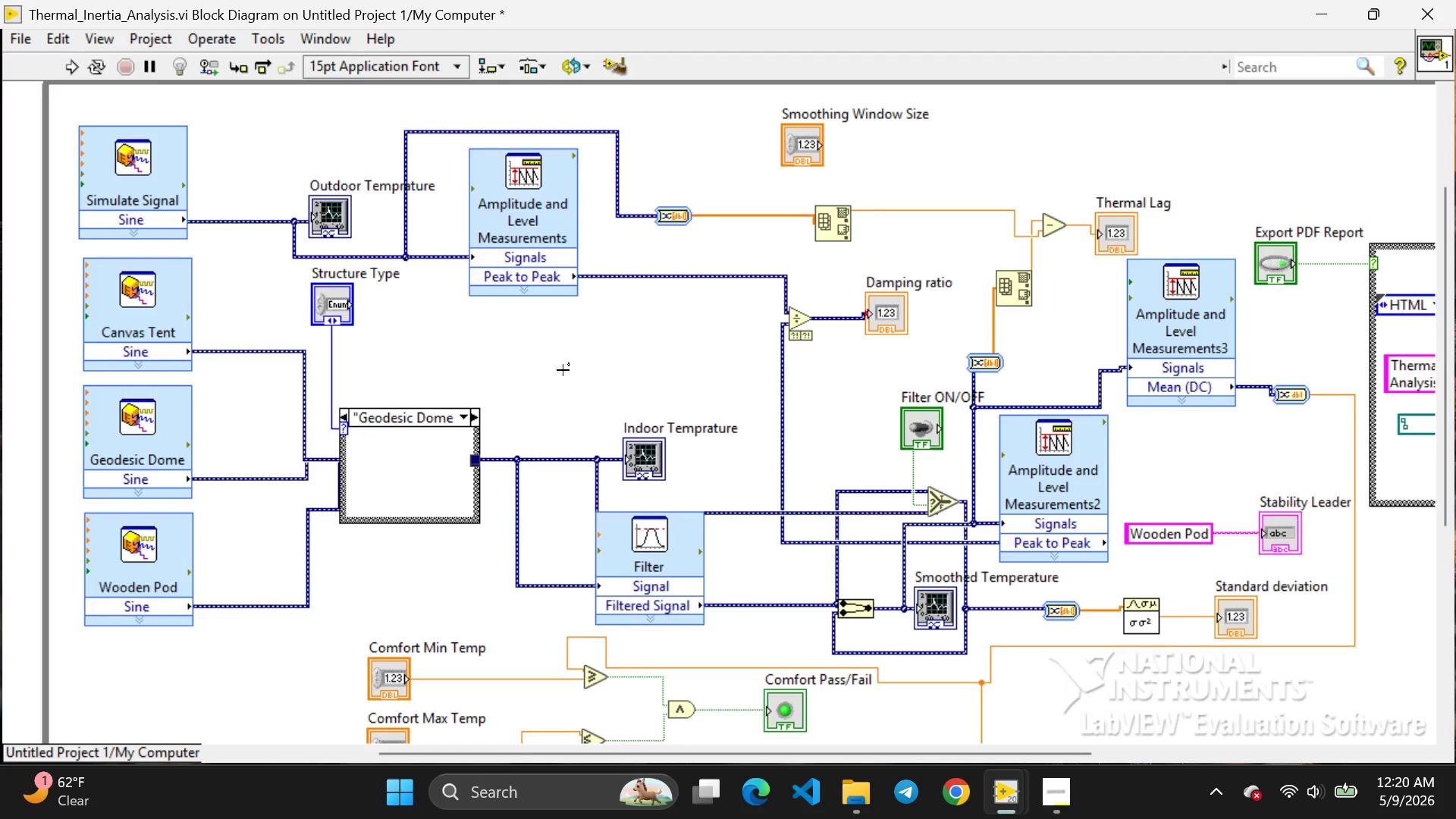 
wait(15.86)
 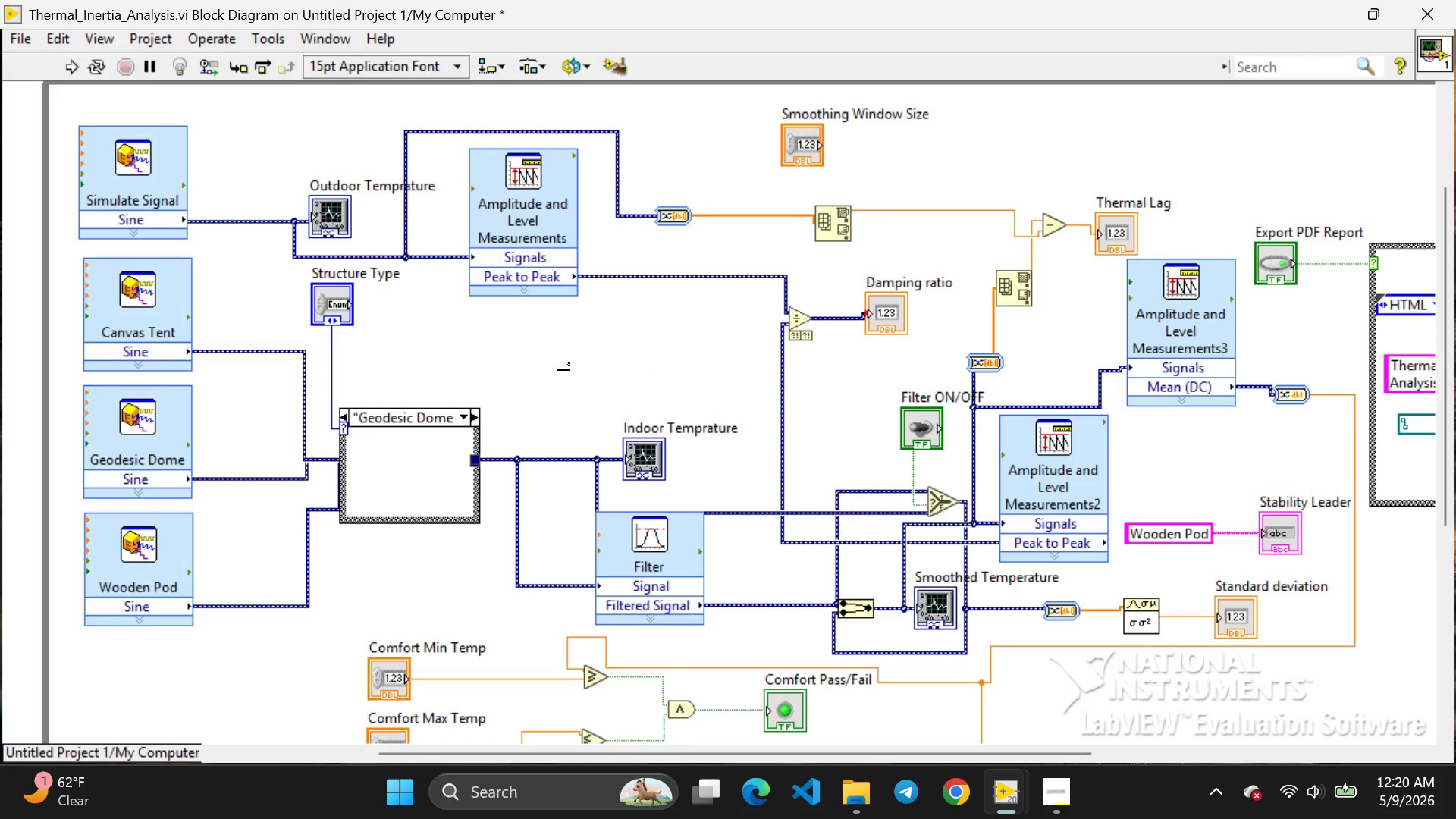 
scroll: coordinate [823, 414], scroll_direction: down, amount: 4.0
 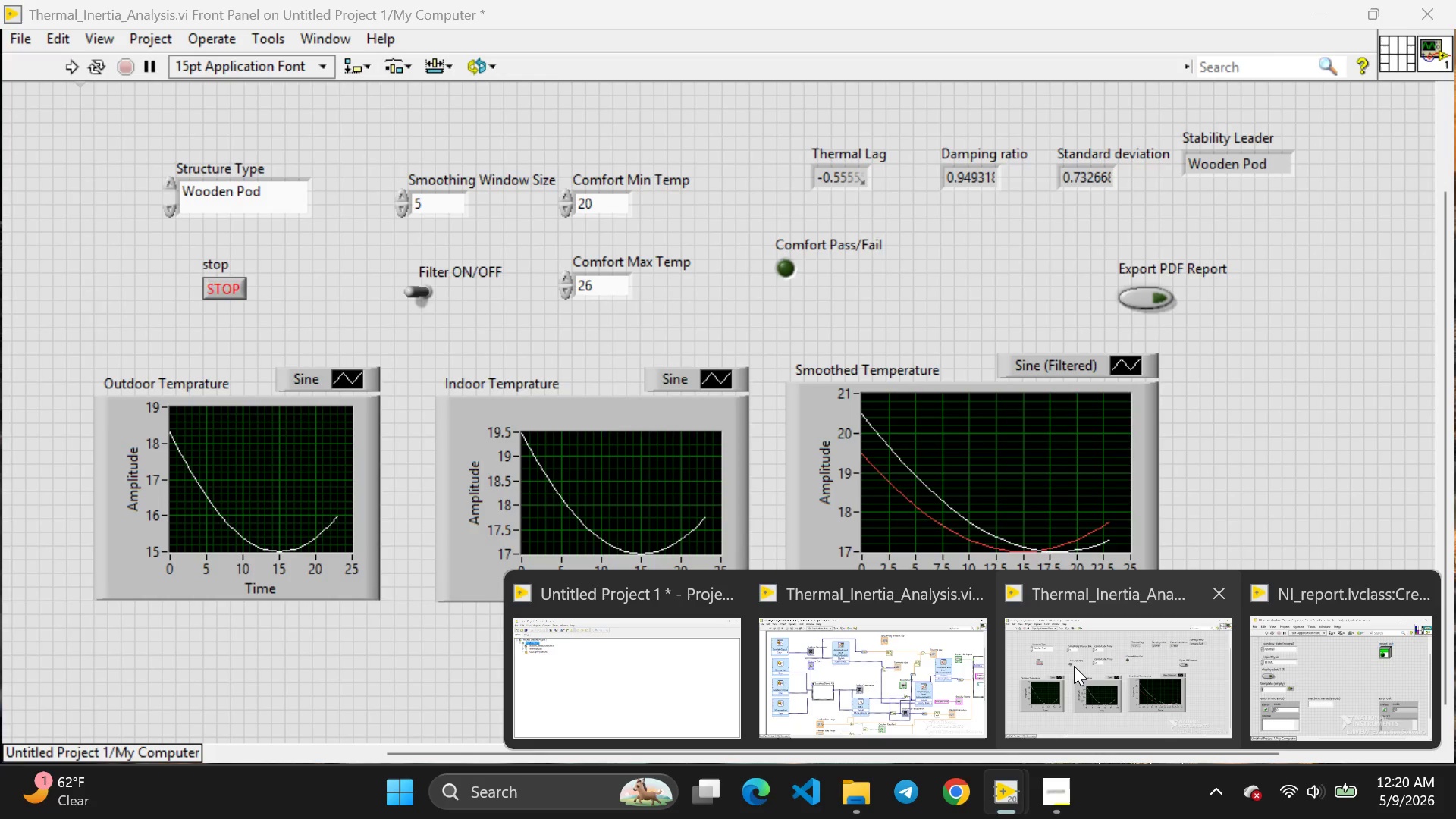 
left_click([1074, 666])
 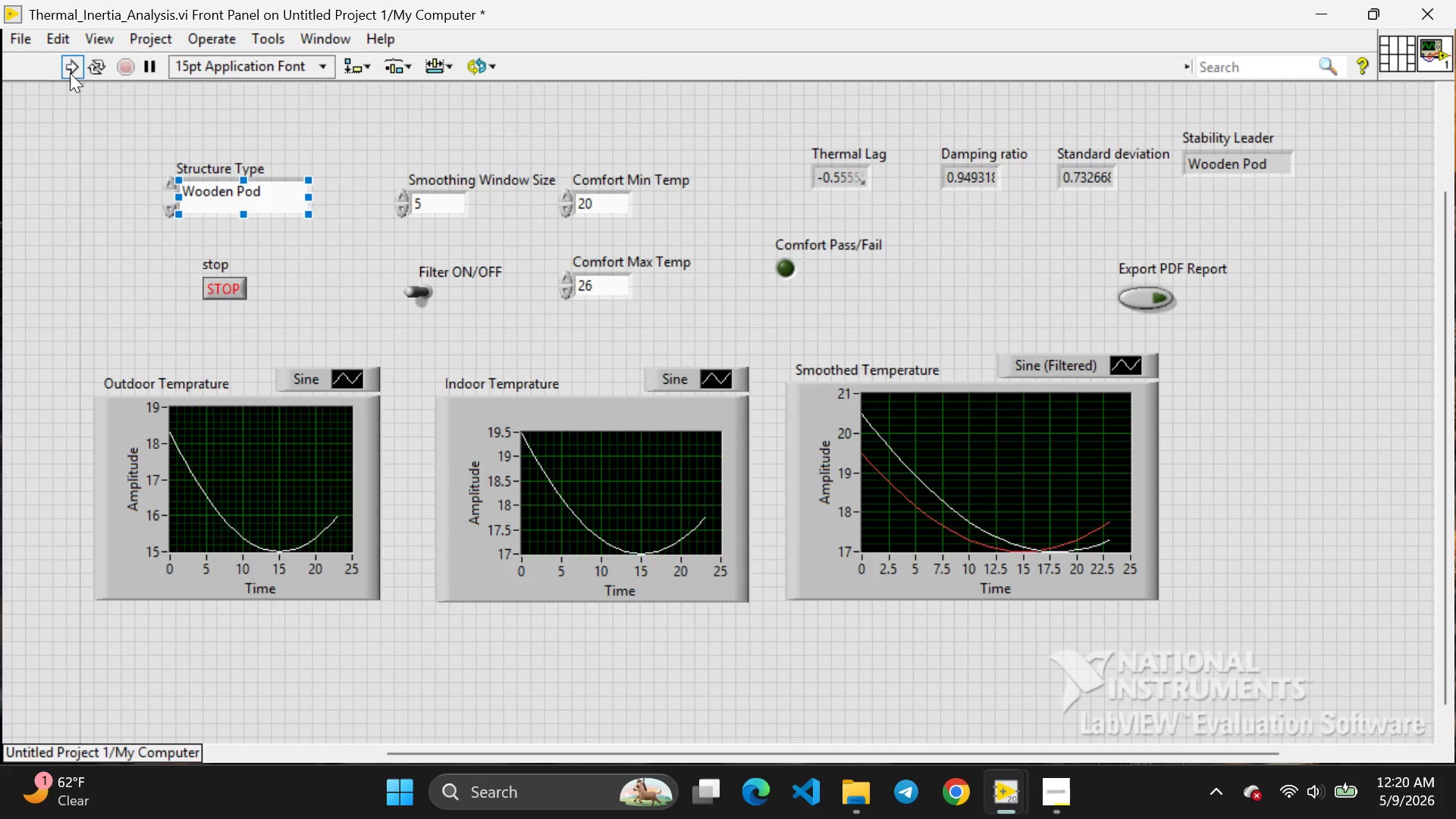 
left_click([70, 70])
 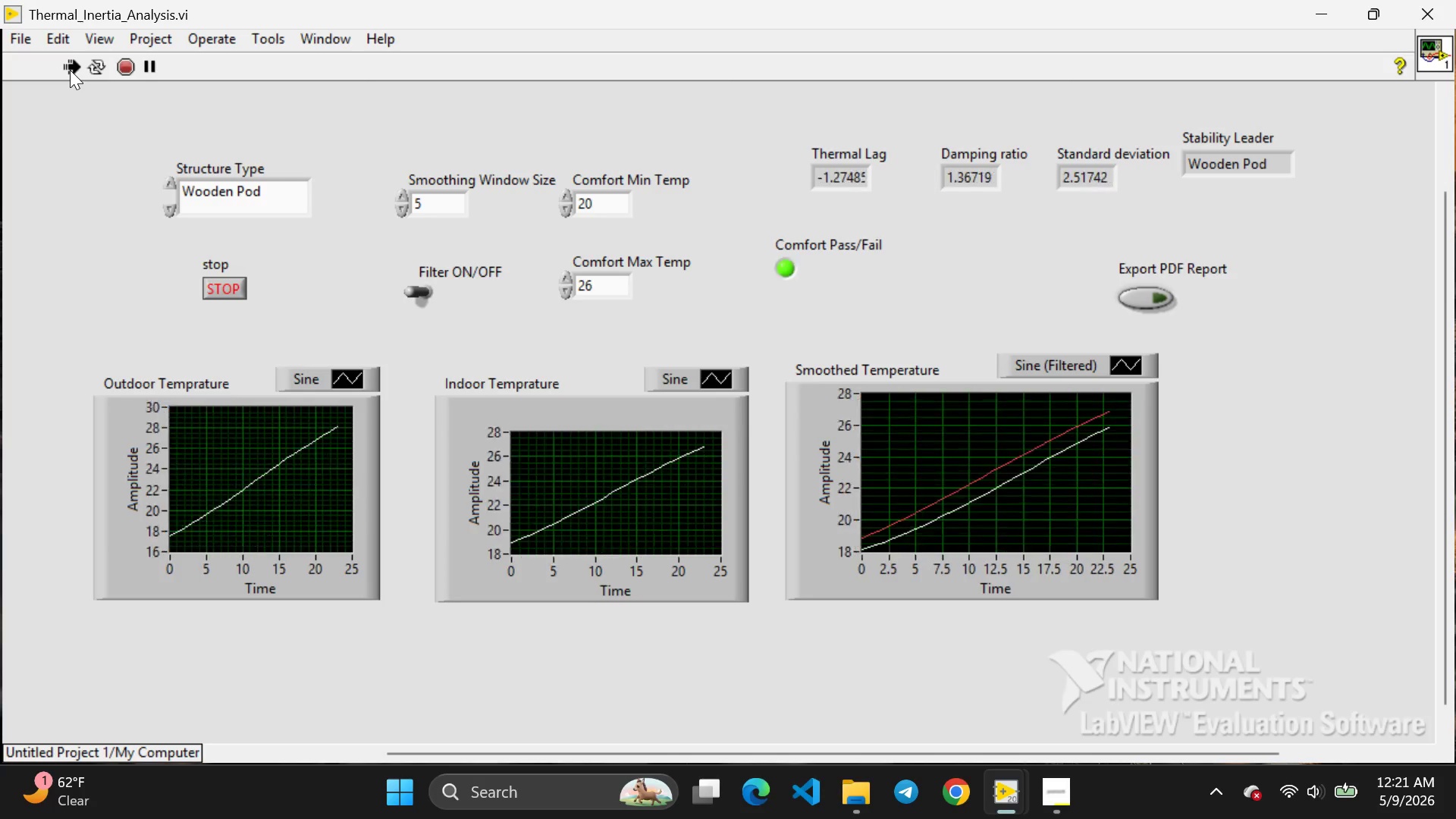 
wait(53.47)
 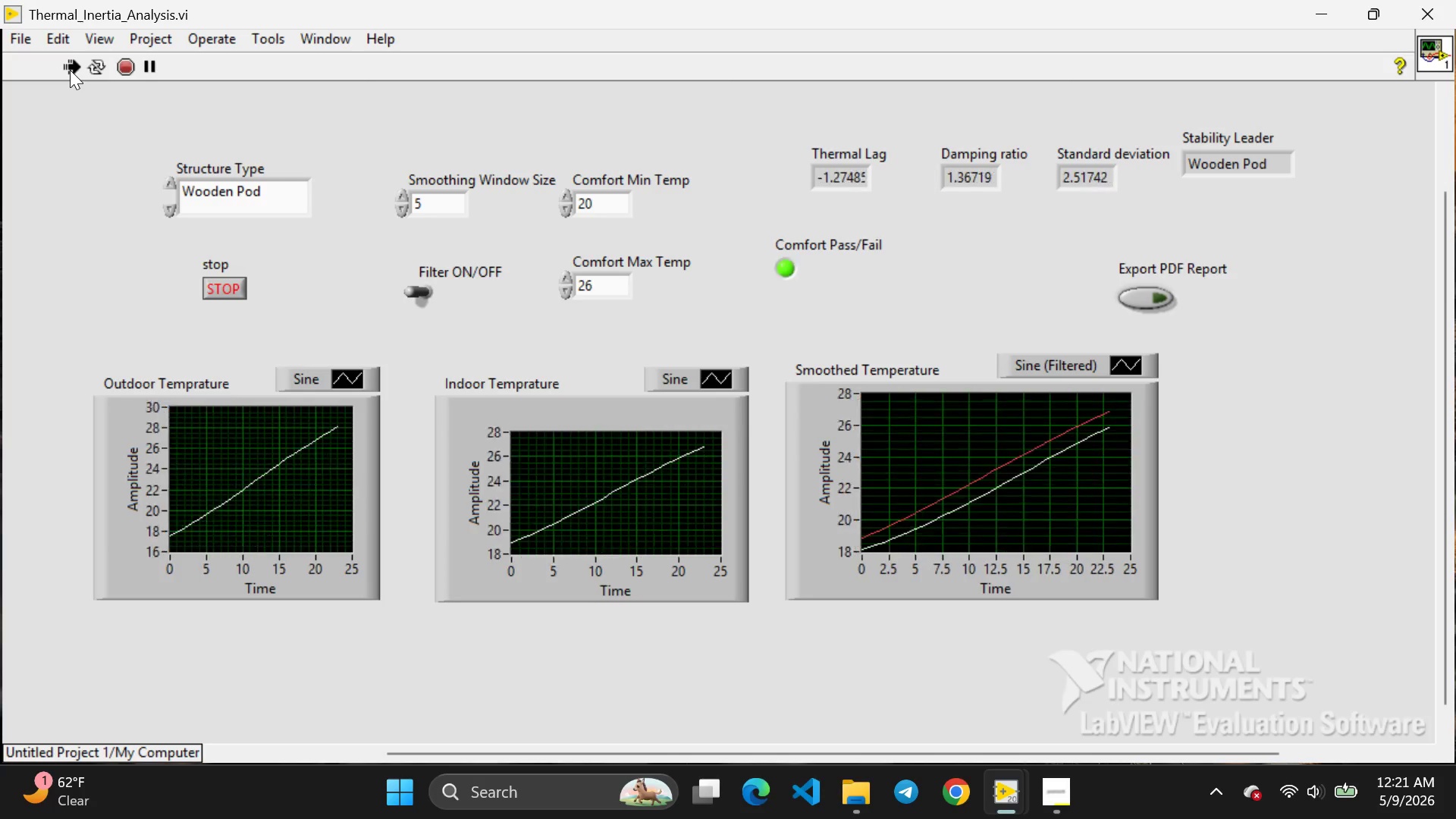 
left_click([220, 280])
 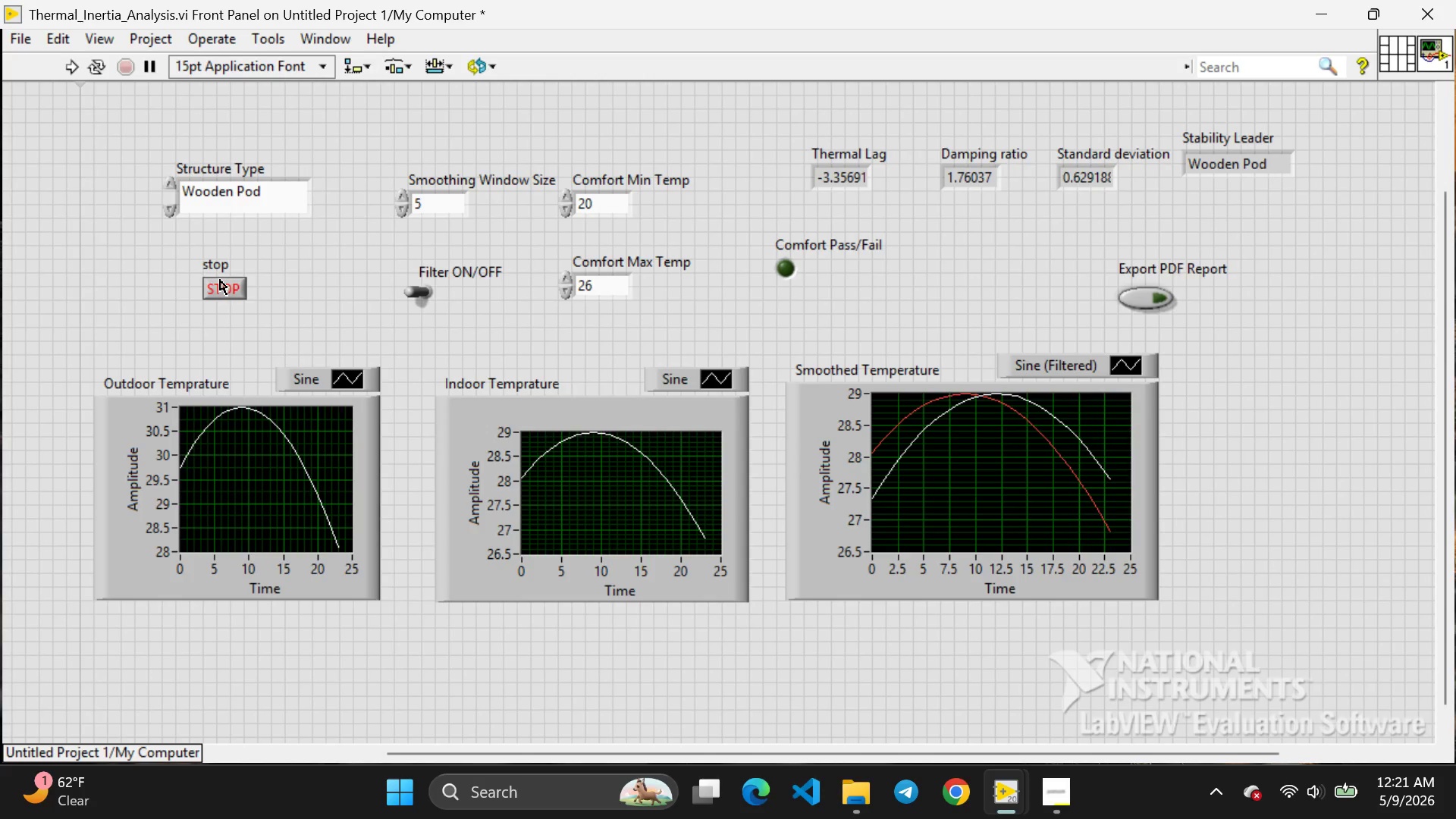 
wait(17.8)
 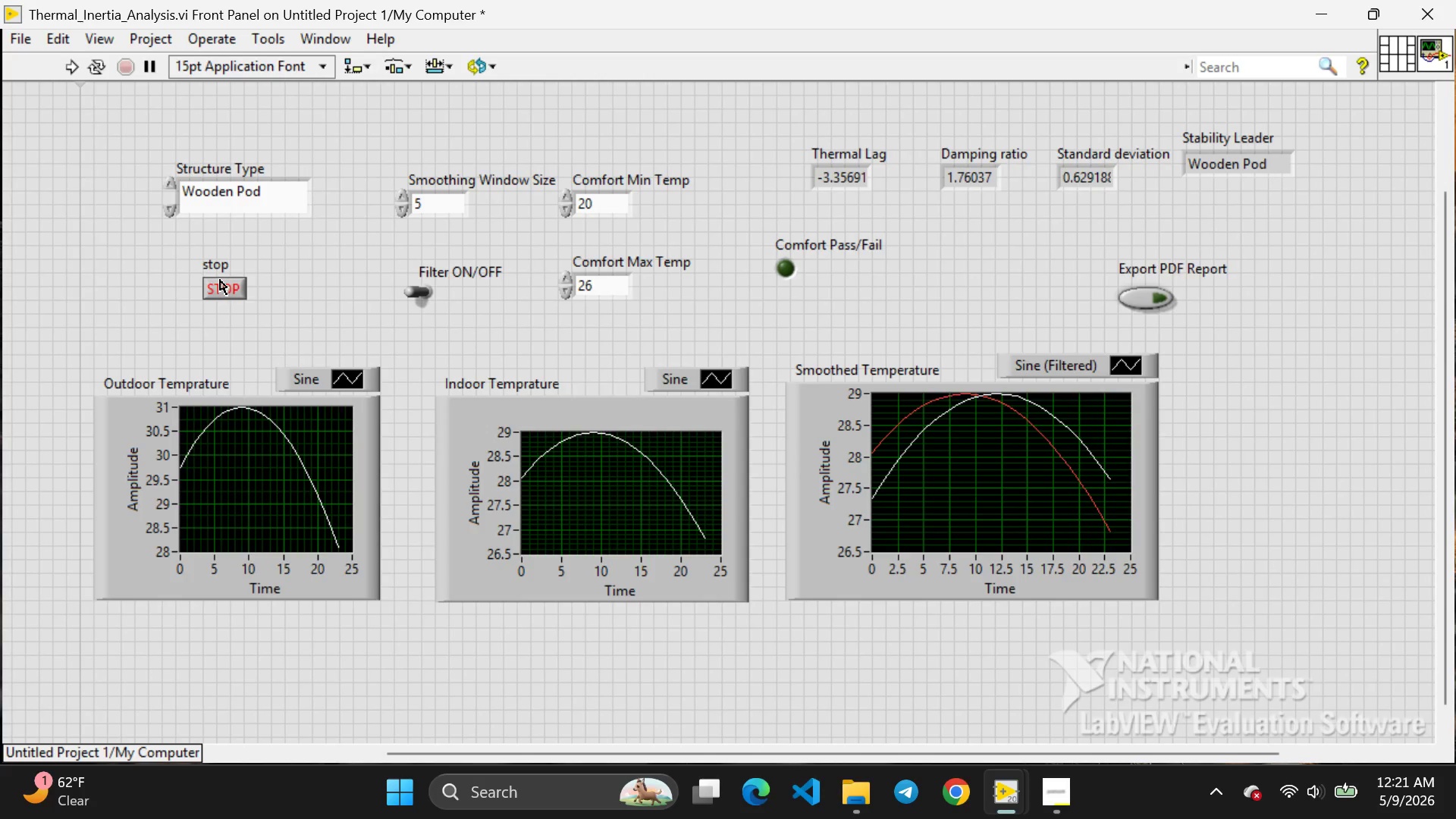 
left_click([924, 682])
 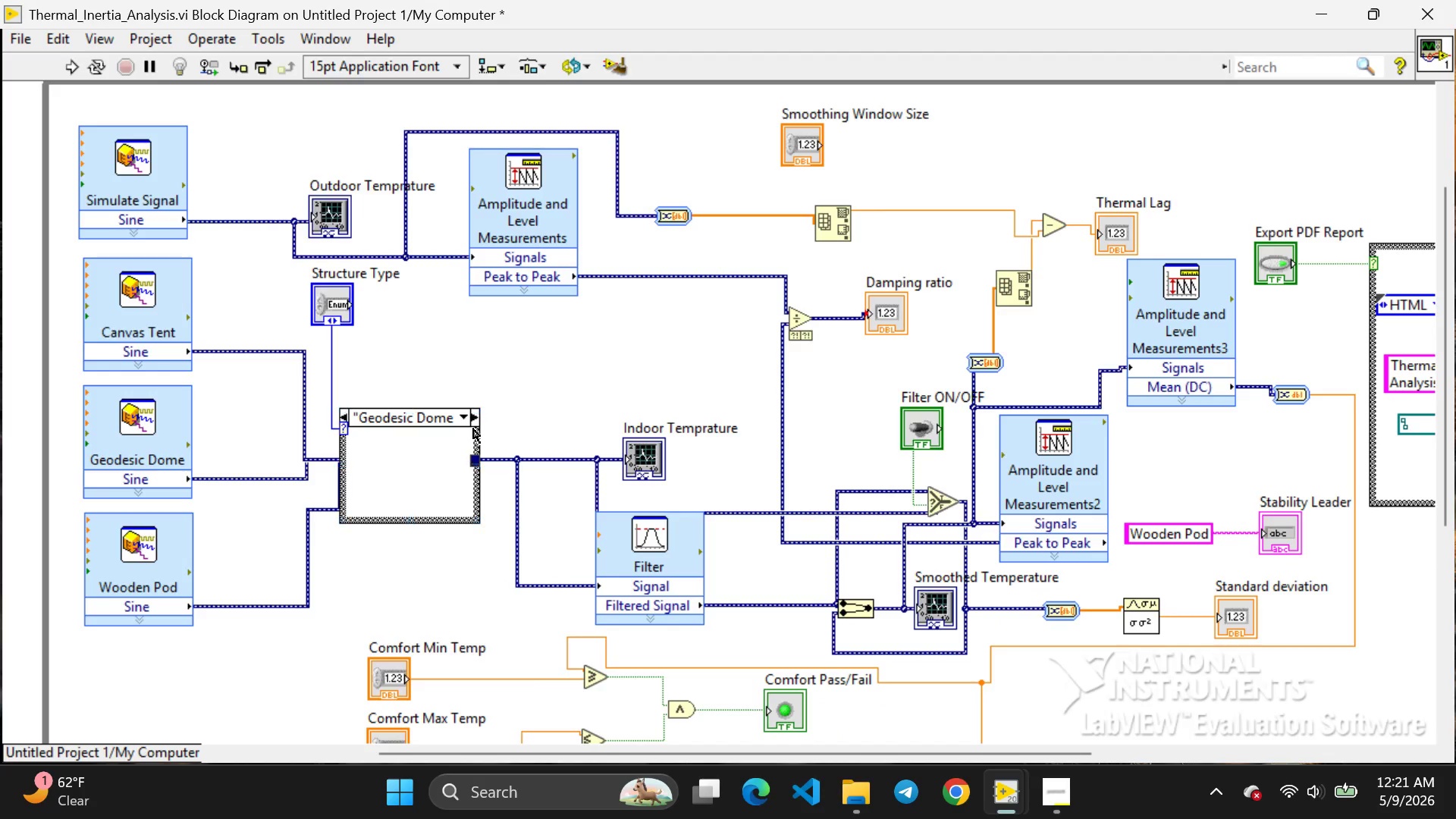 
scroll: coordinate [1375, 396], scroll_direction: down, amount: 11.0
 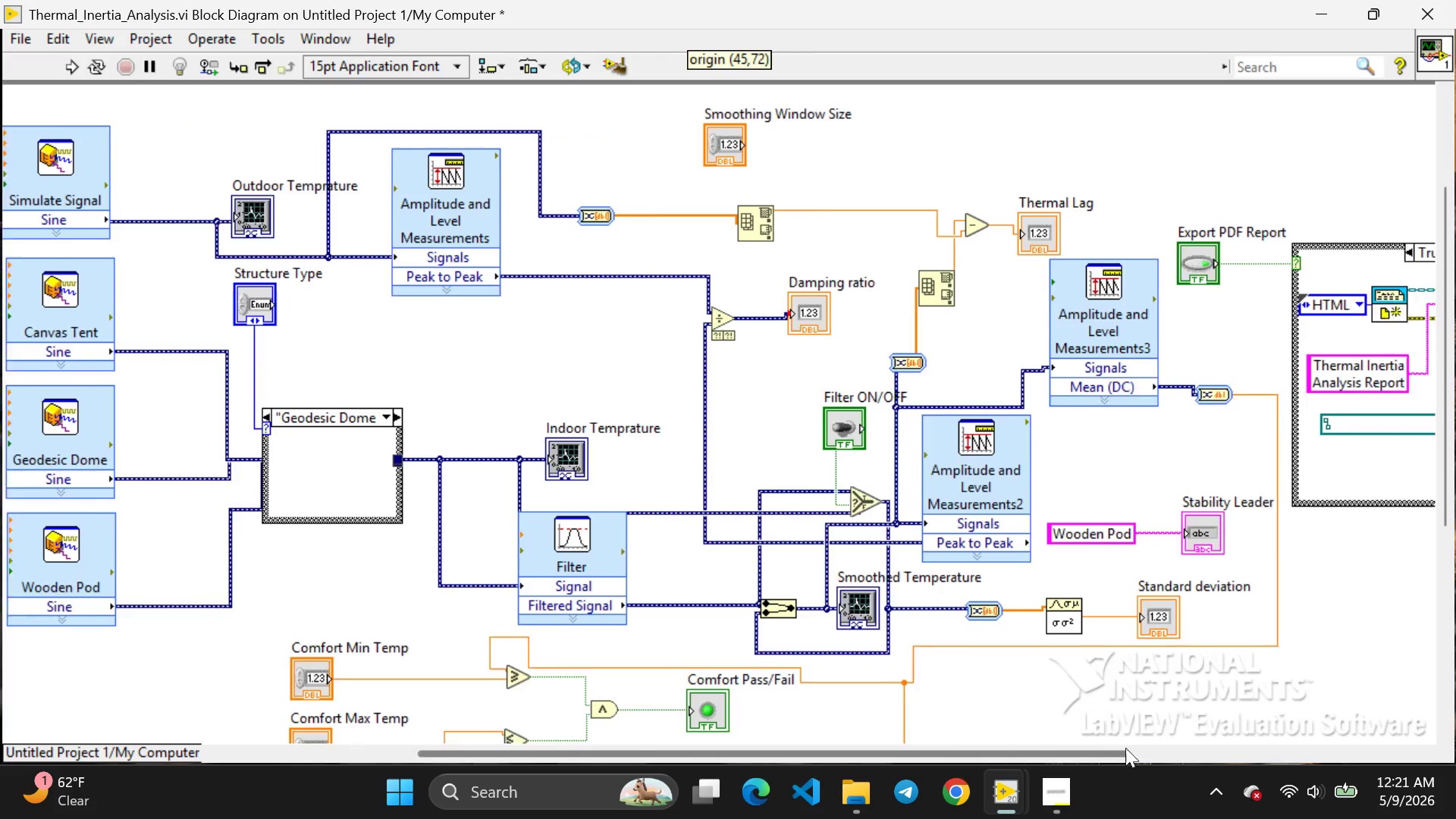 
left_click_drag(start_coordinate=[1083, 751], to_coordinate=[1267, 752])
 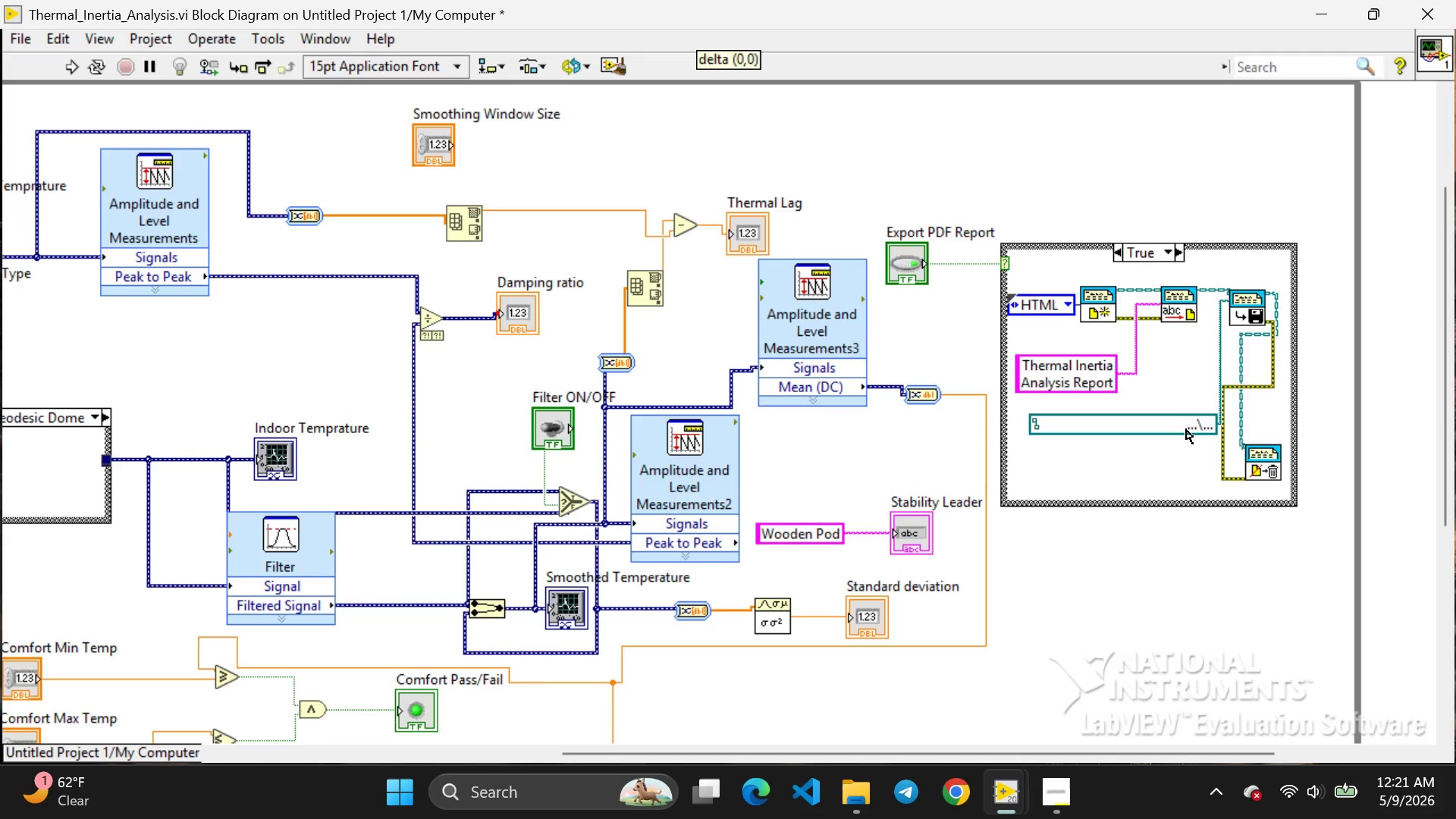 
left_click([1186, 429])
 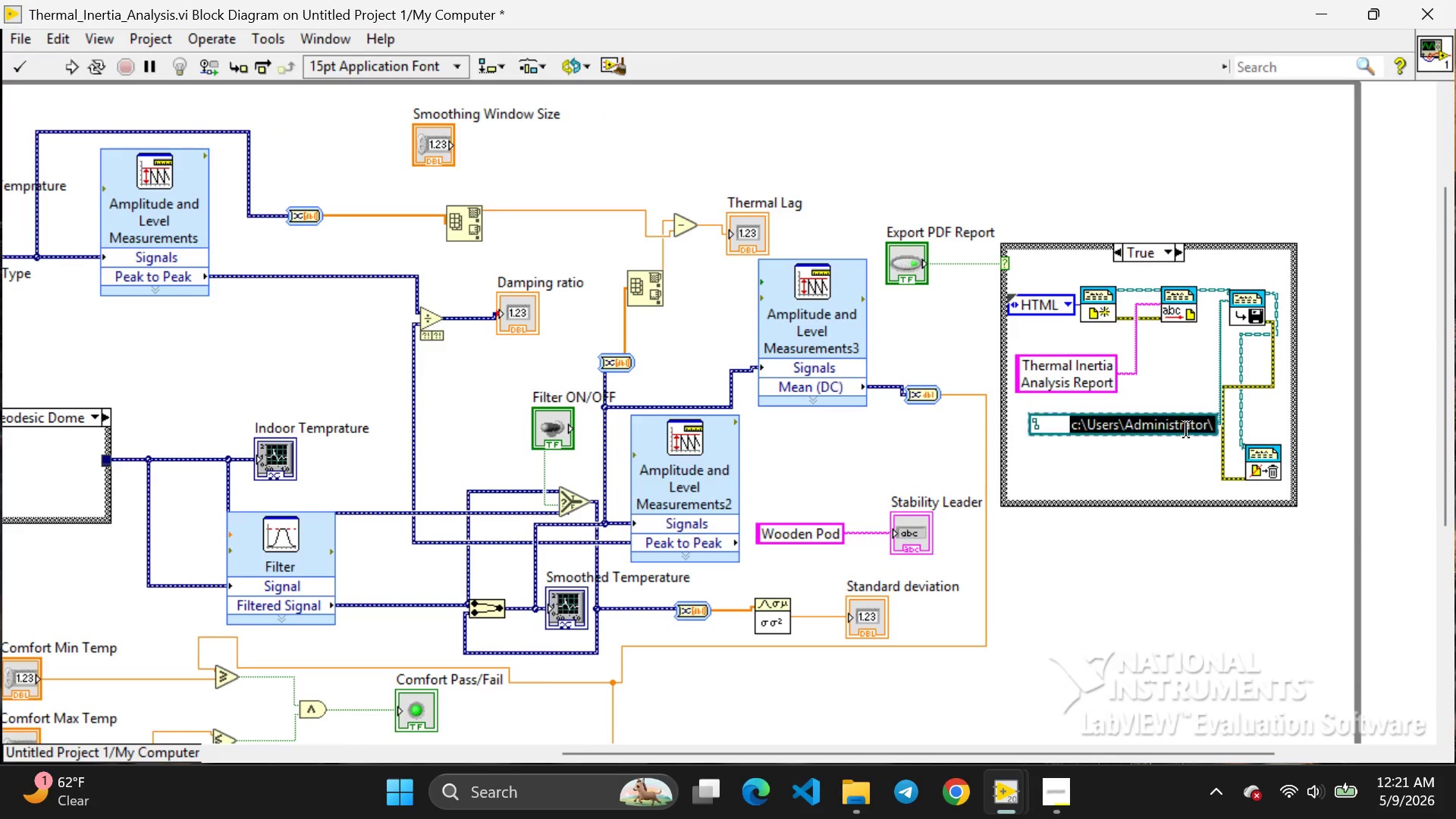 
double_click([1186, 429])
 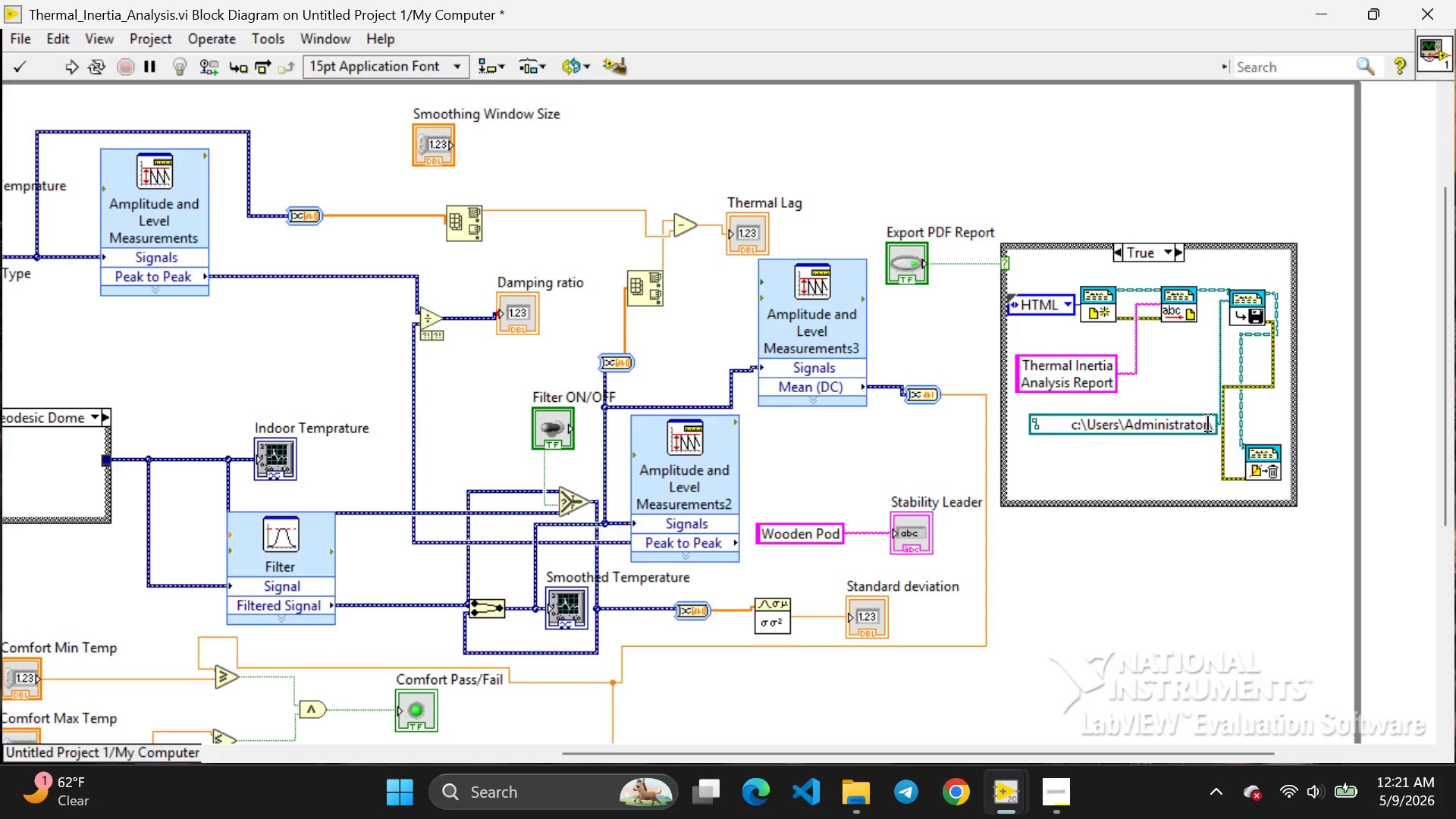 
left_click([1208, 423])
 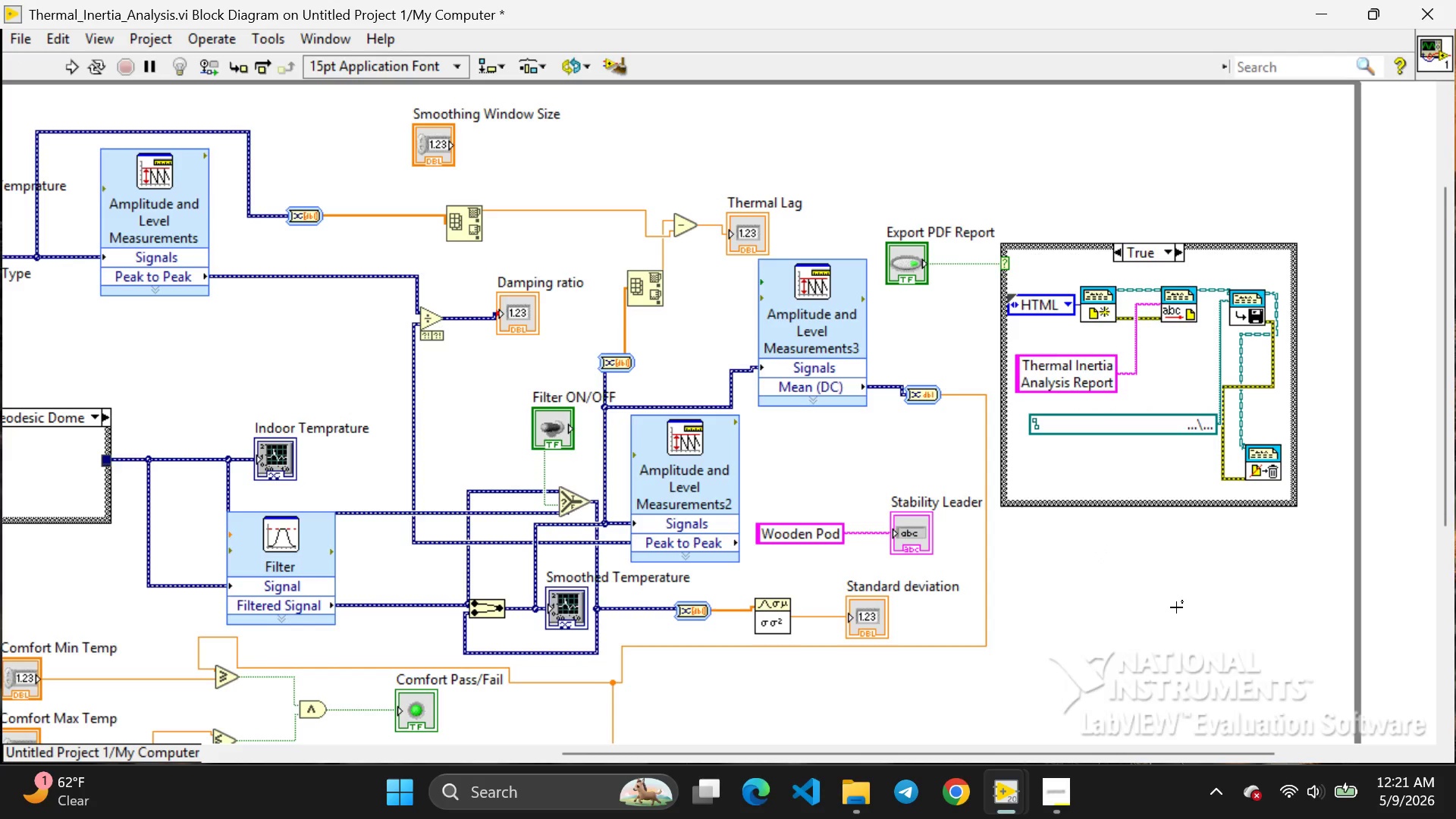 
left_click([1176, 607])
 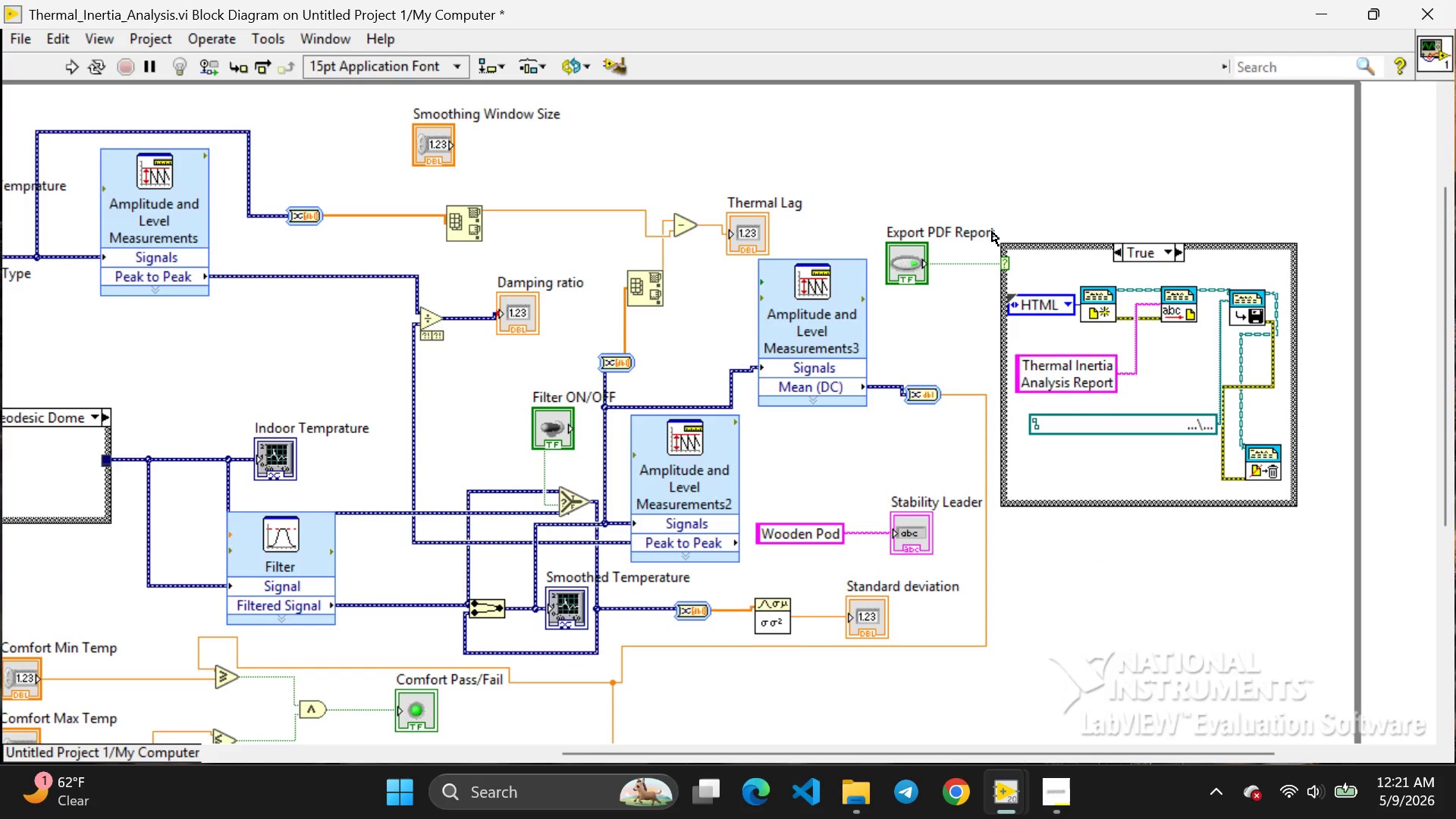 
scroll: coordinate [992, 231], scroll_direction: up, amount: 4.0
 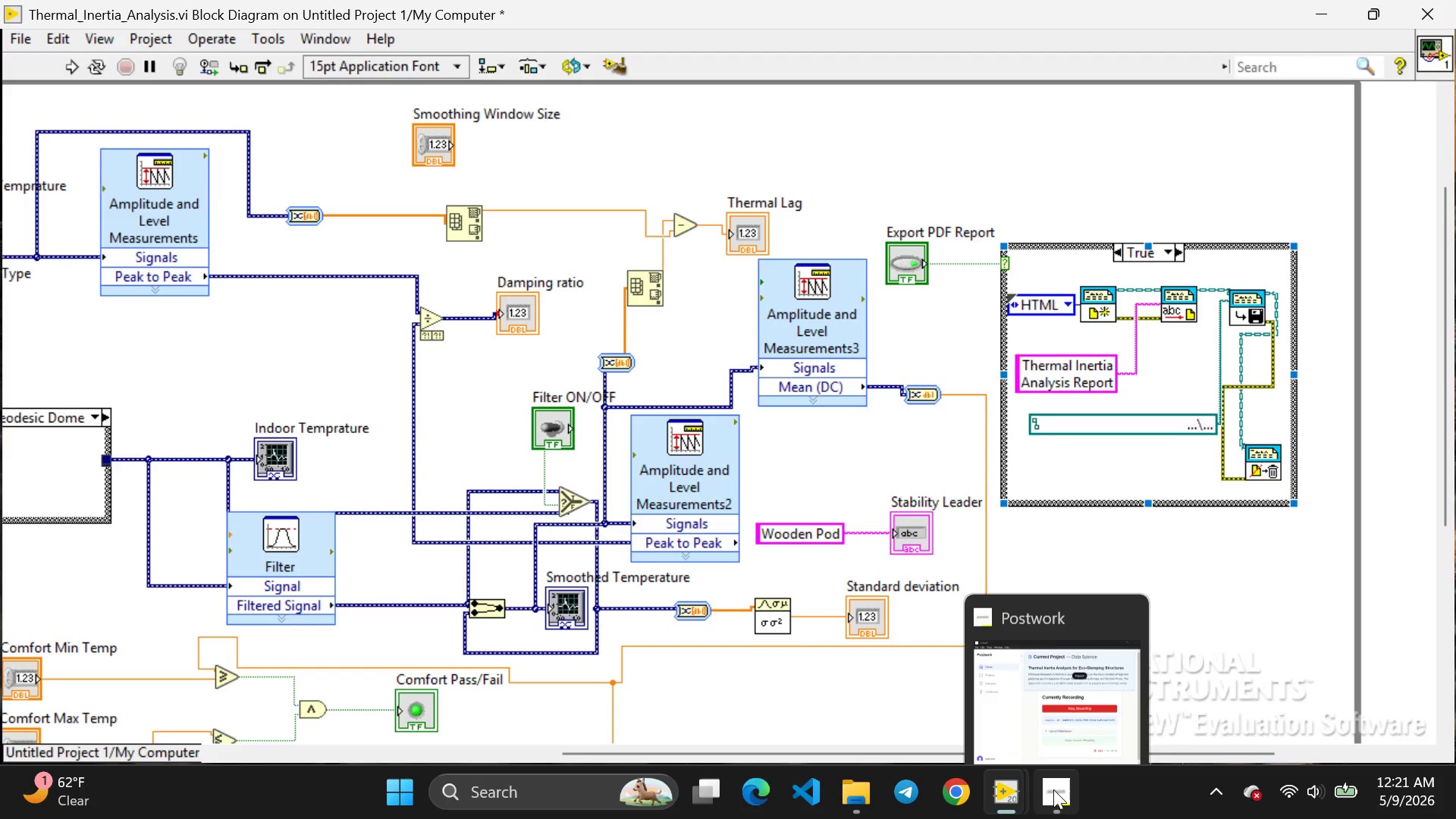 
wait(7.5)
 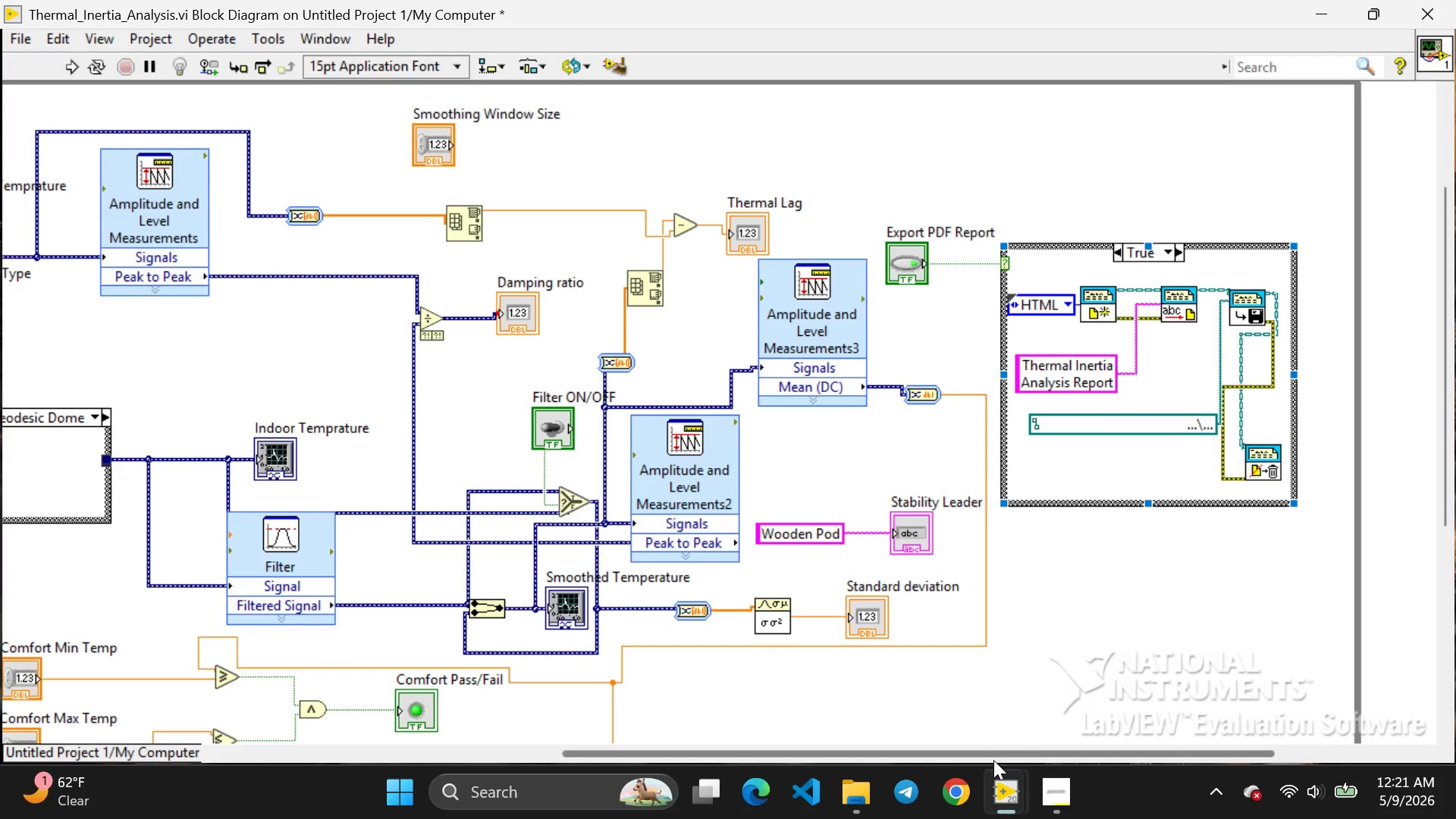 
left_click([1052, 726])
 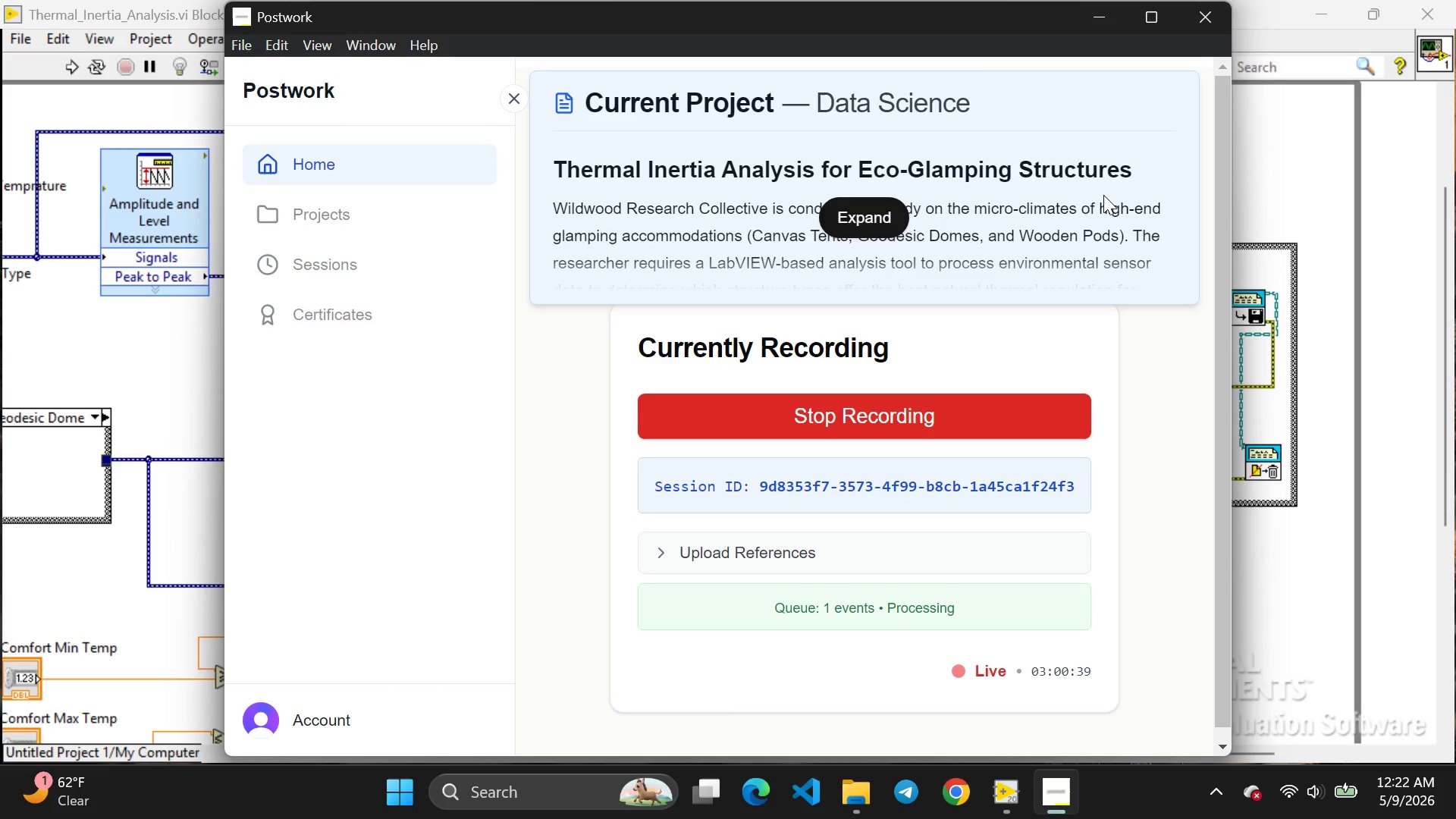 
wait(19.28)
 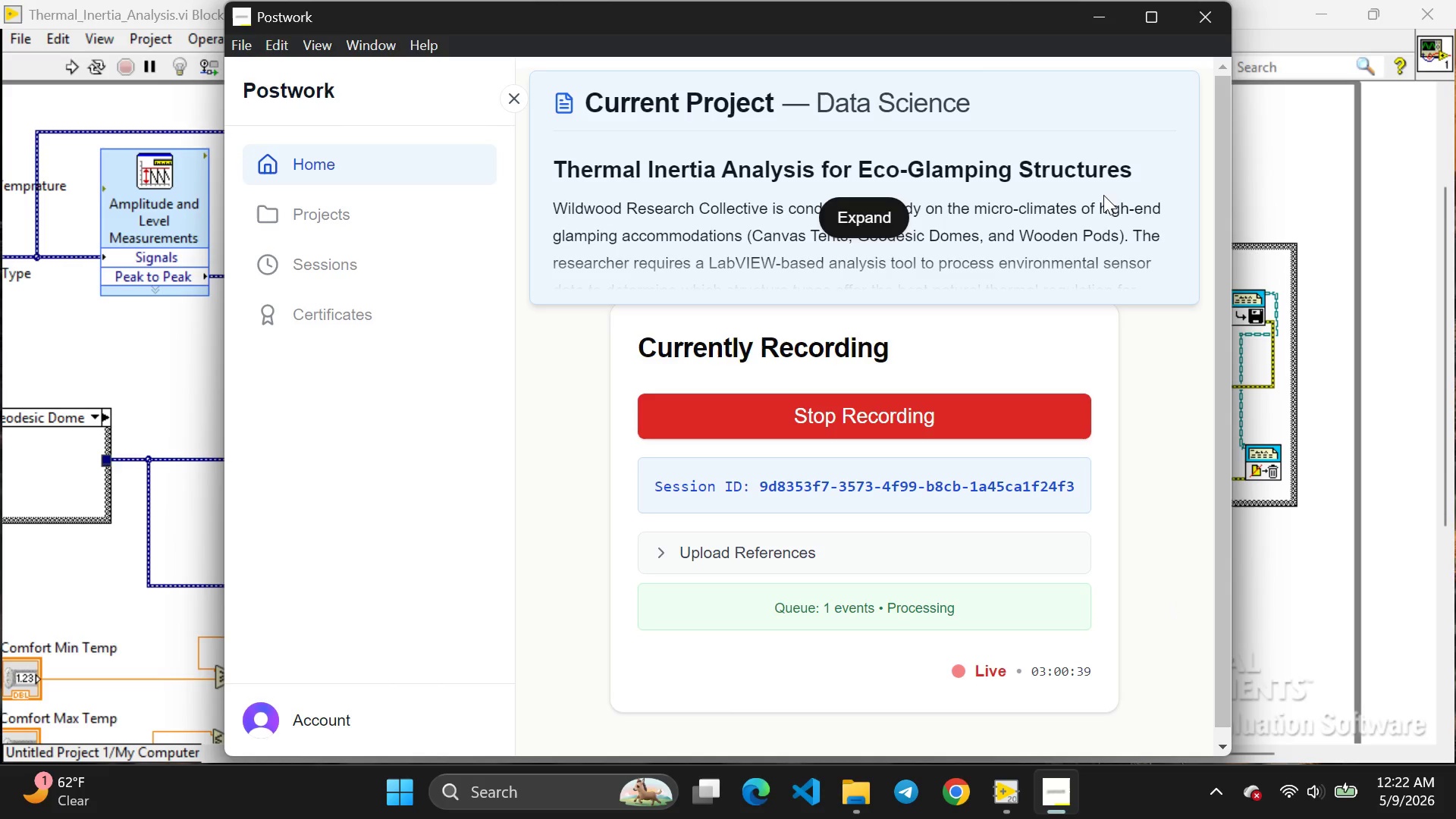 
left_click([1110, 26])
 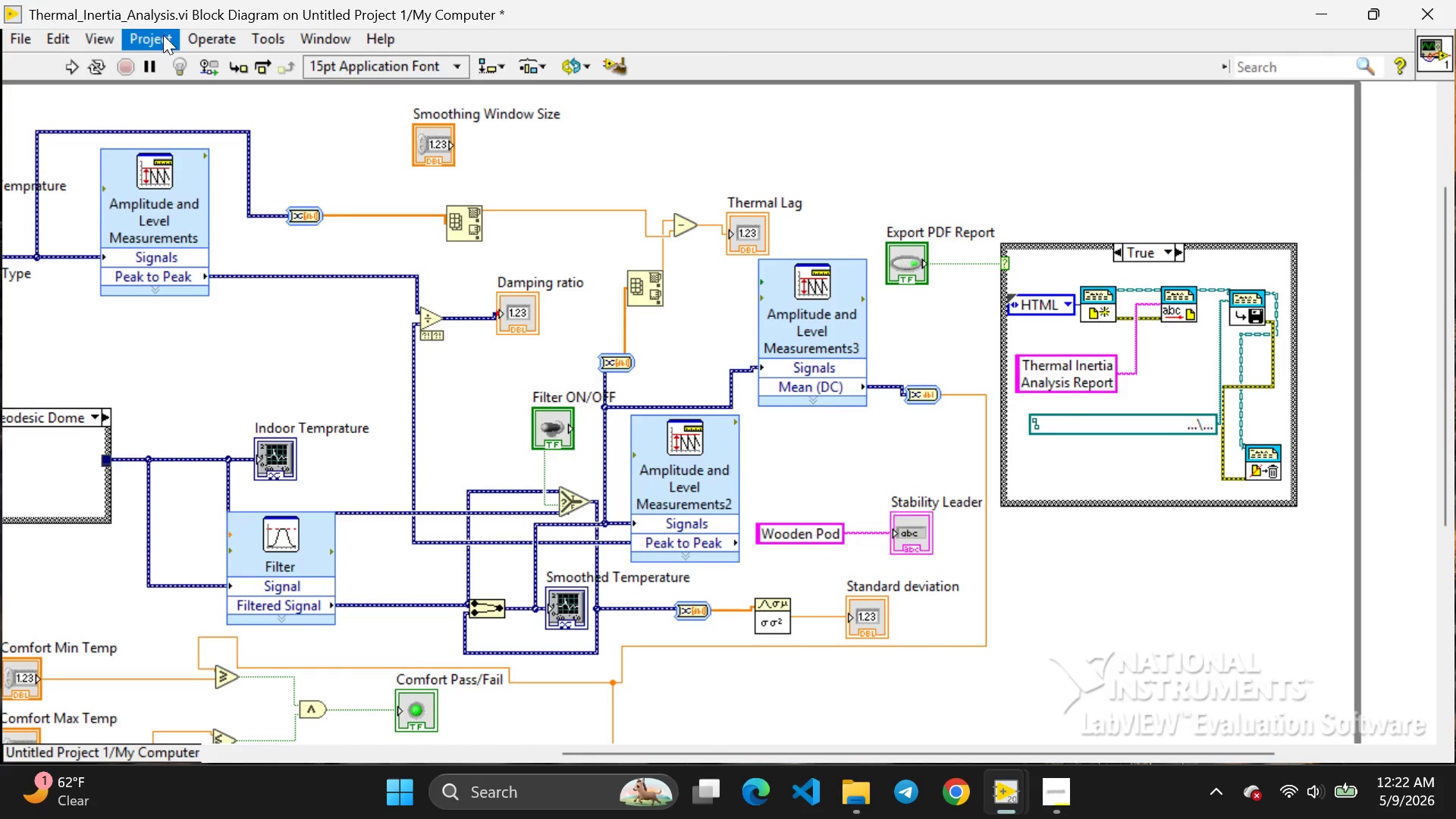 